 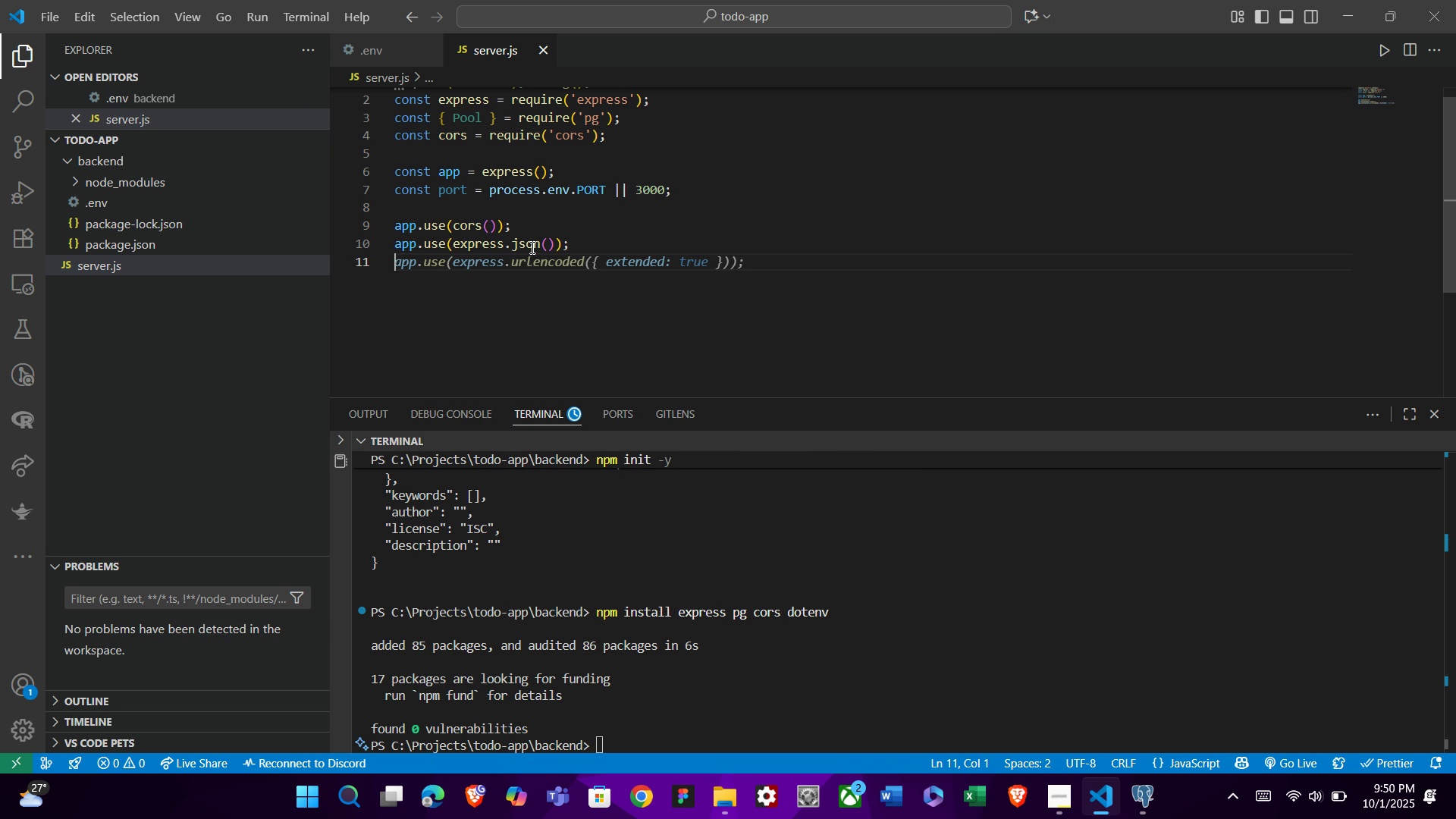 
key(Enter)
 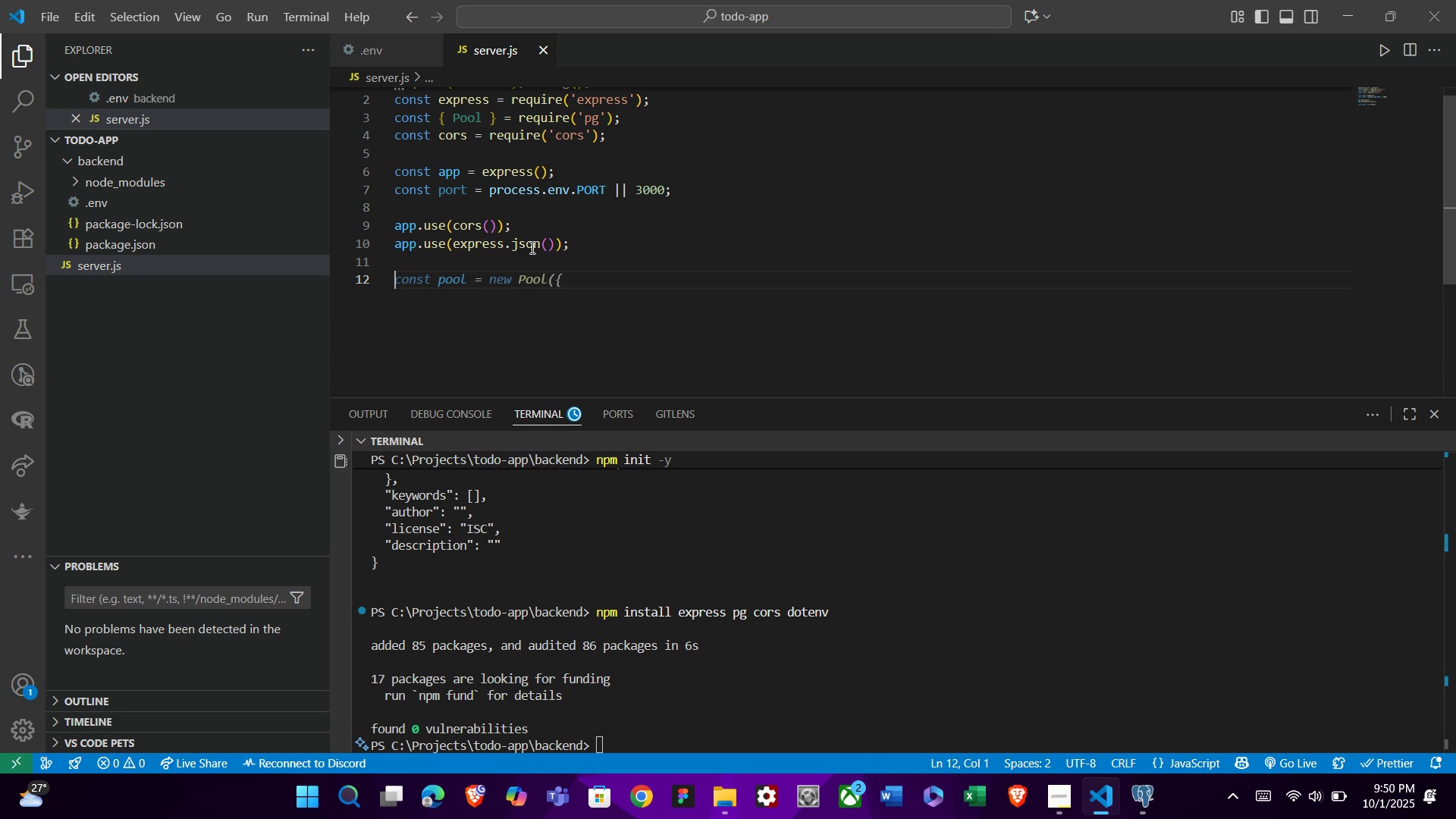 
wait(10.87)
 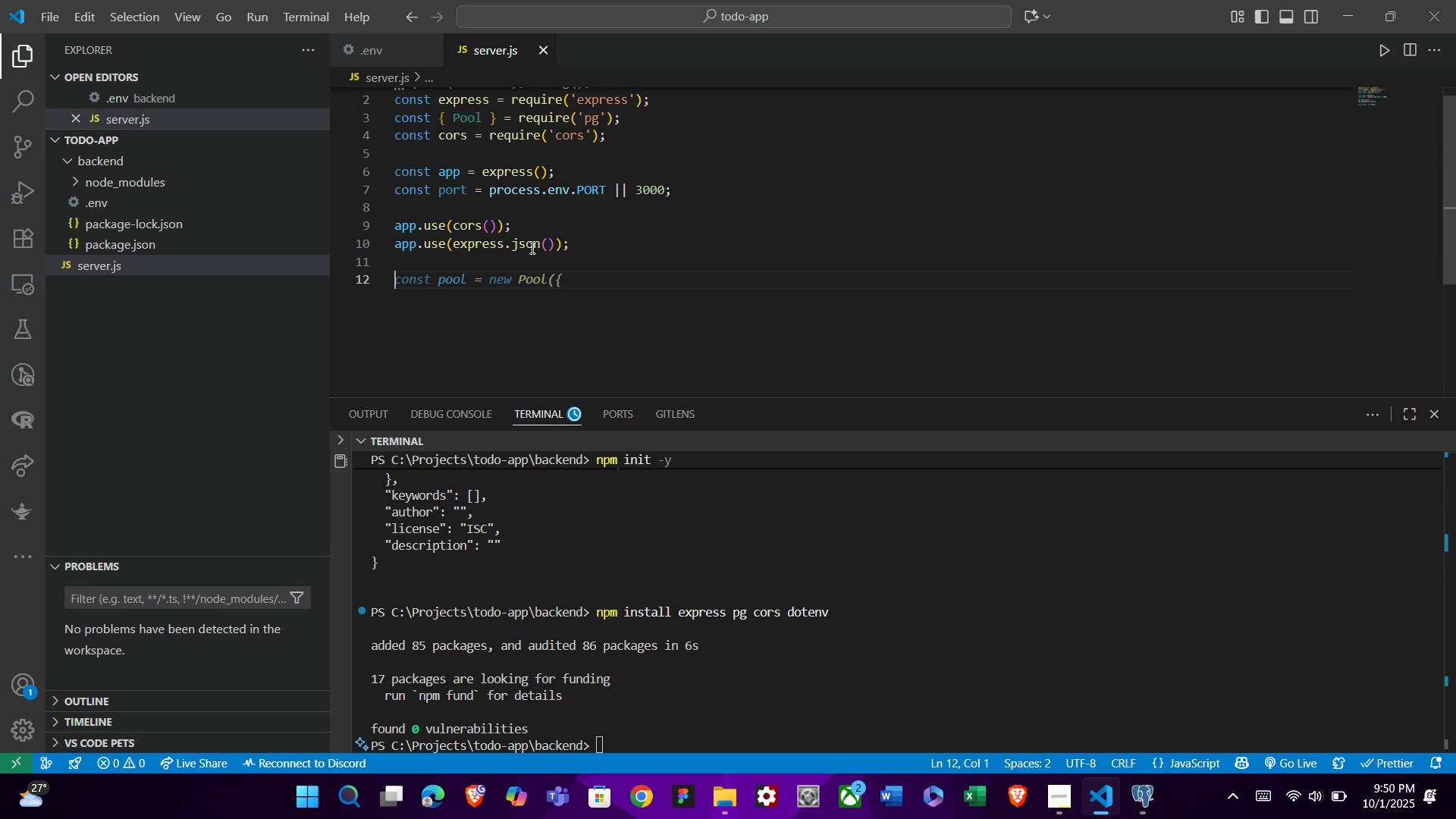 
key(ArrowUp)
 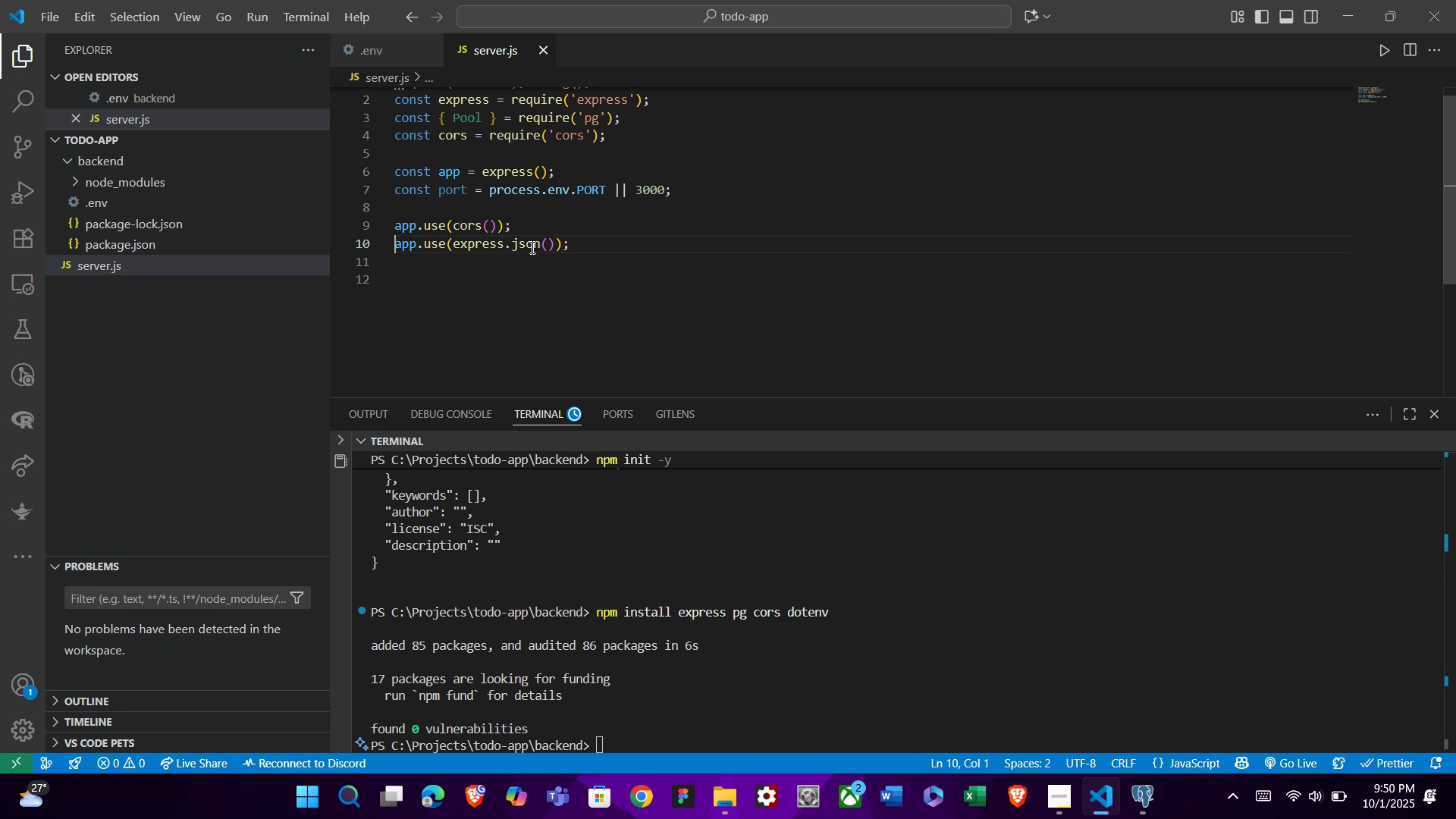 
key(ArrowUp)
 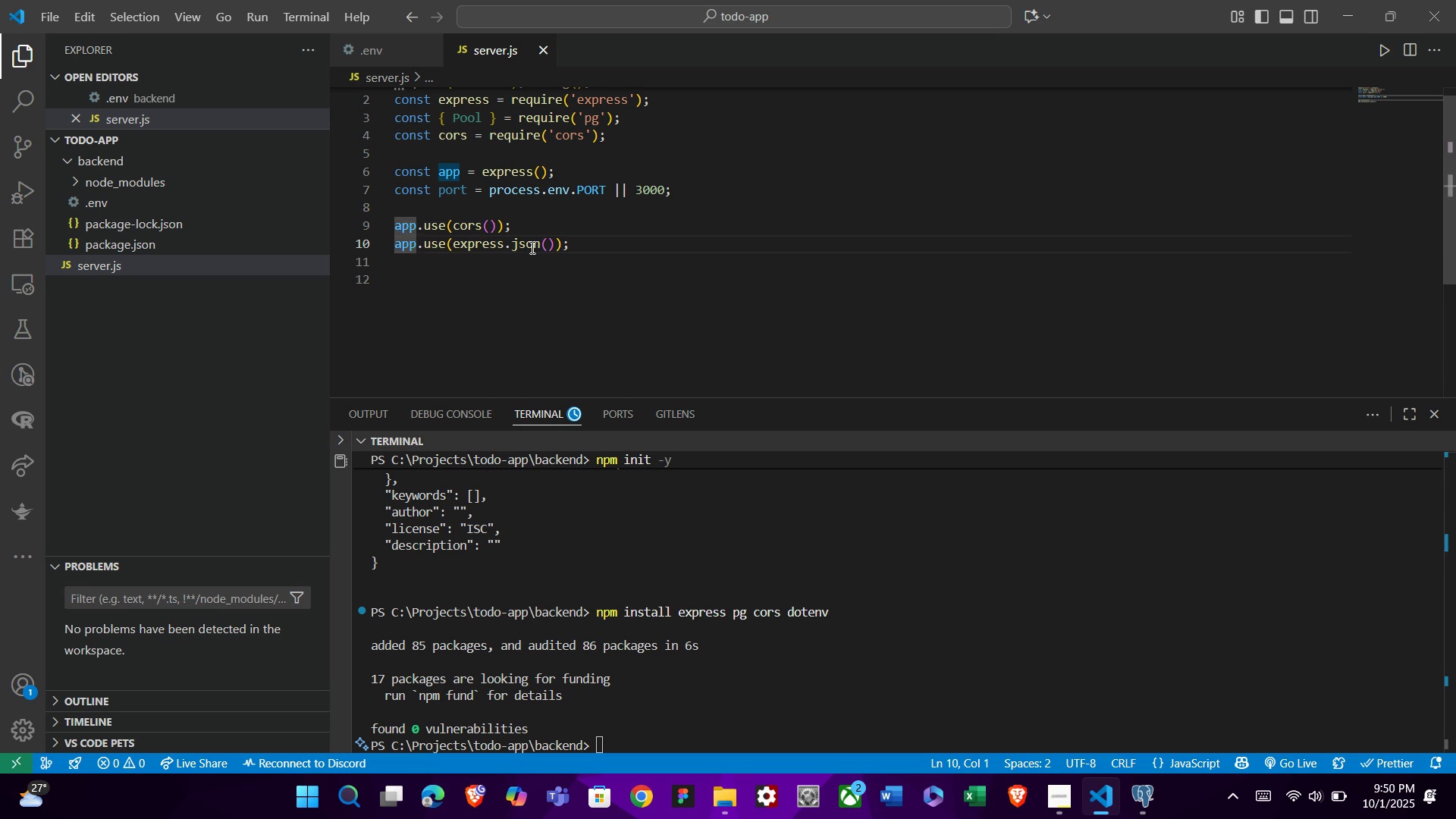 
key(ArrowUp)
 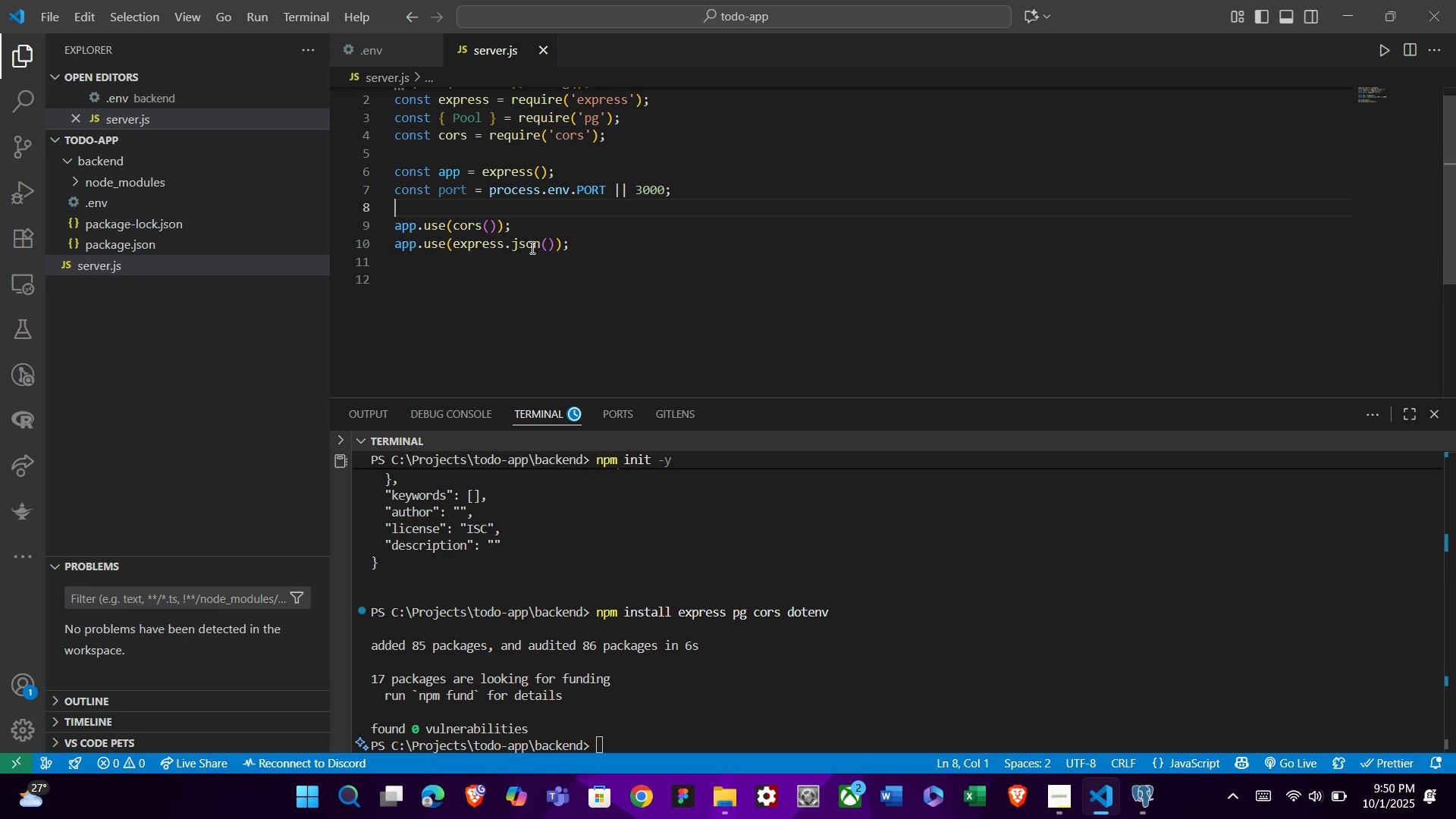 
key(ArrowUp)
 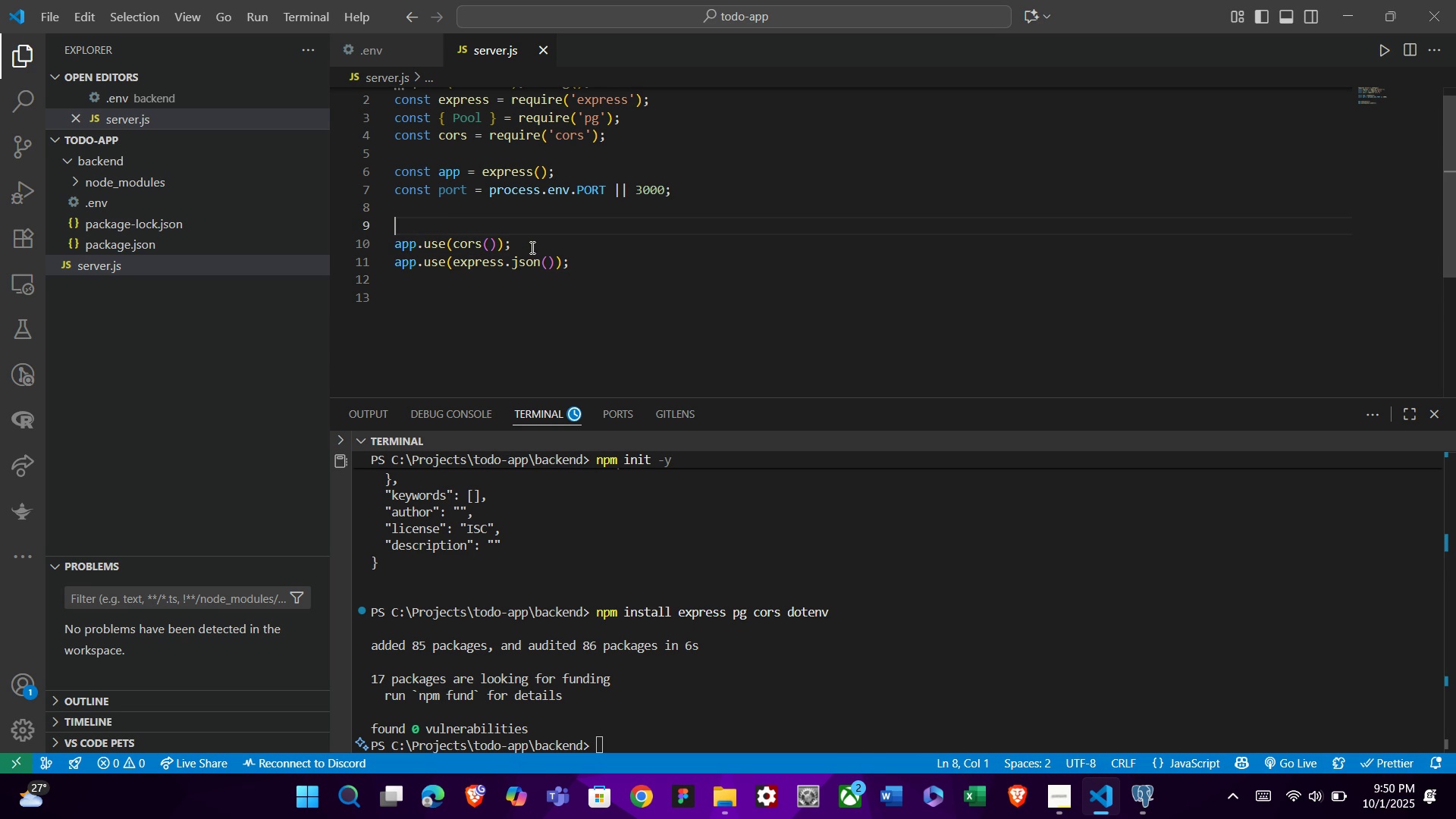 
key(Enter)
 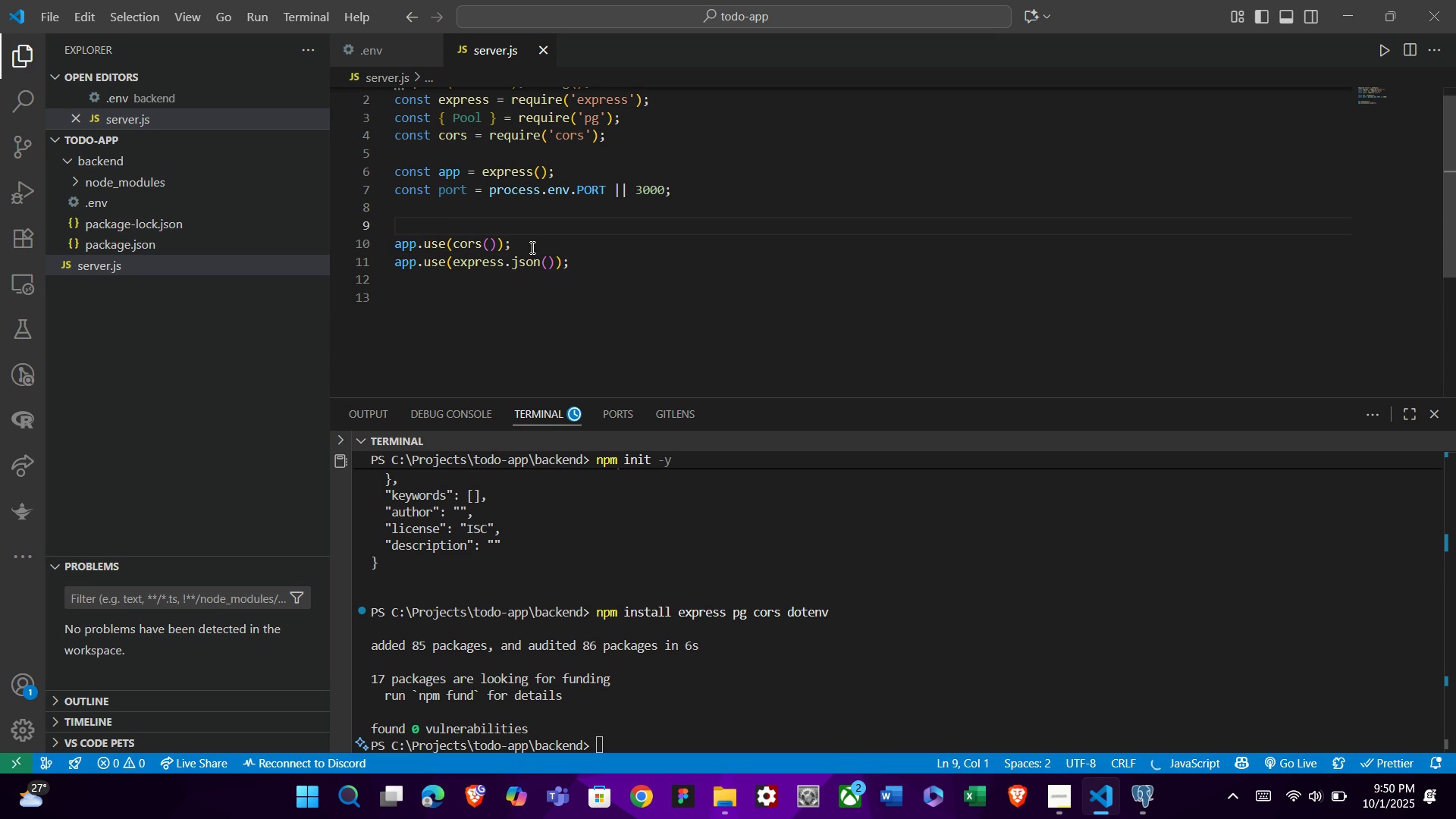 
key(Shift+ShiftRight)
 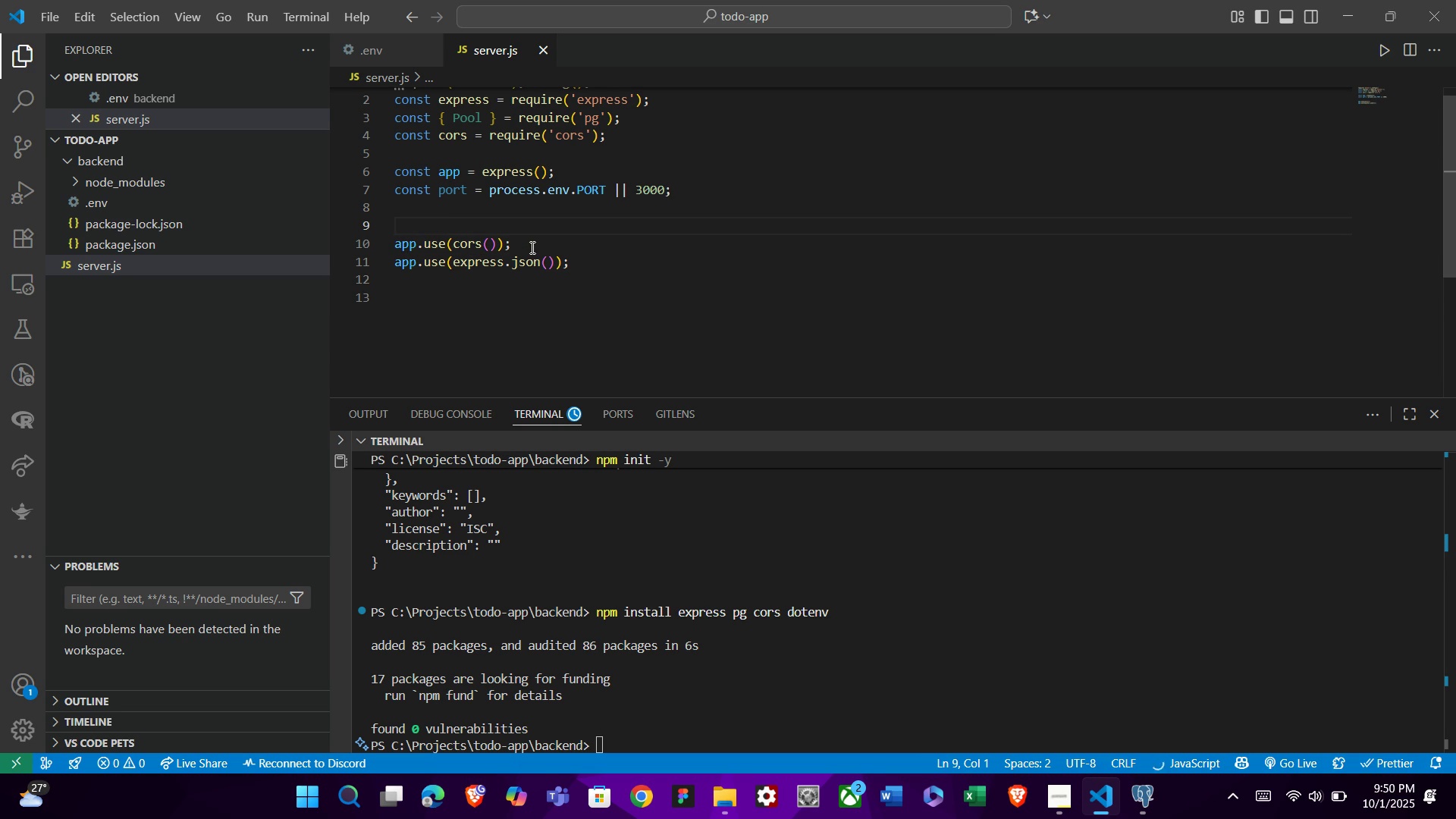 
key(Enter)
 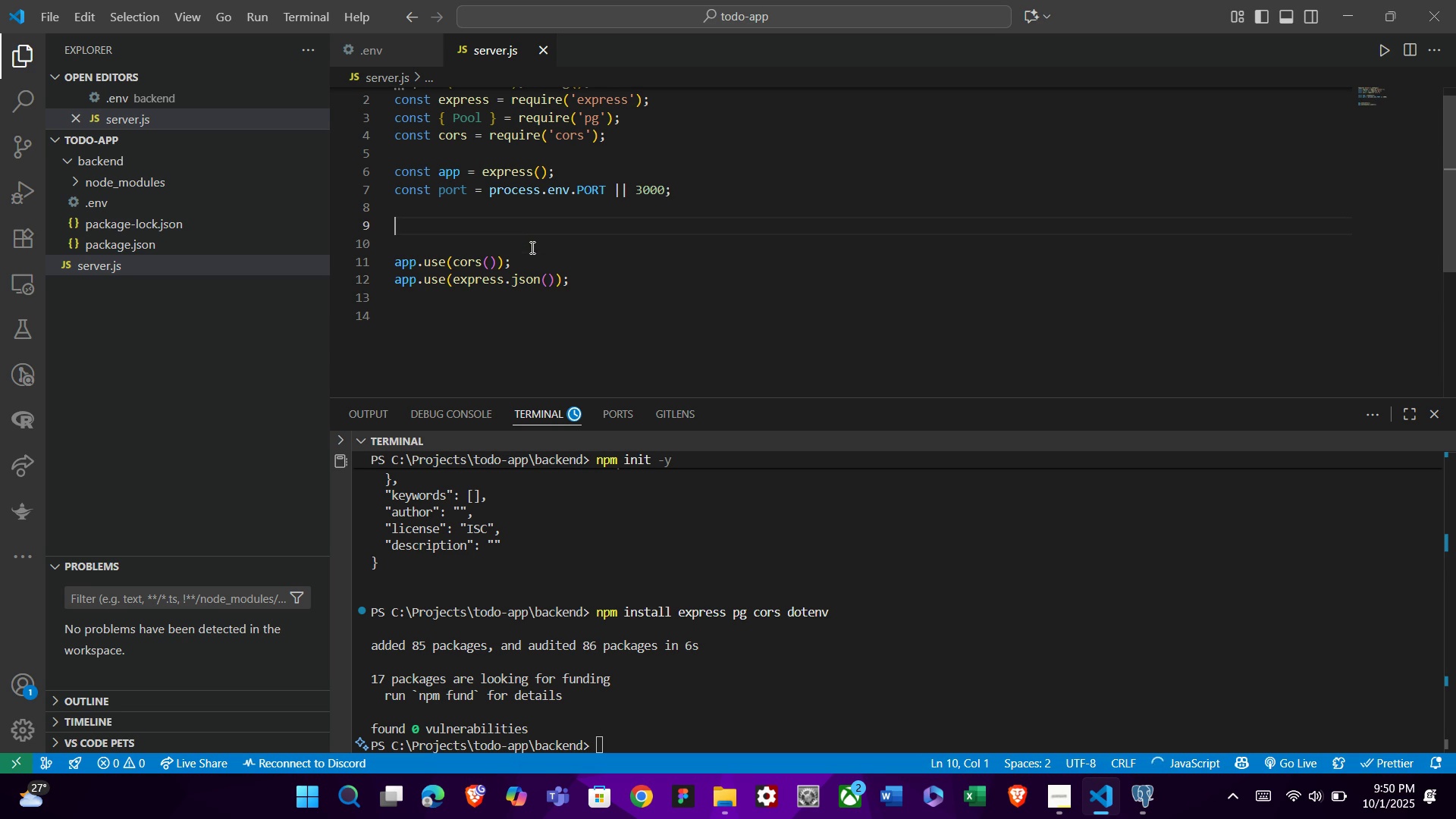 
key(ArrowUp)
 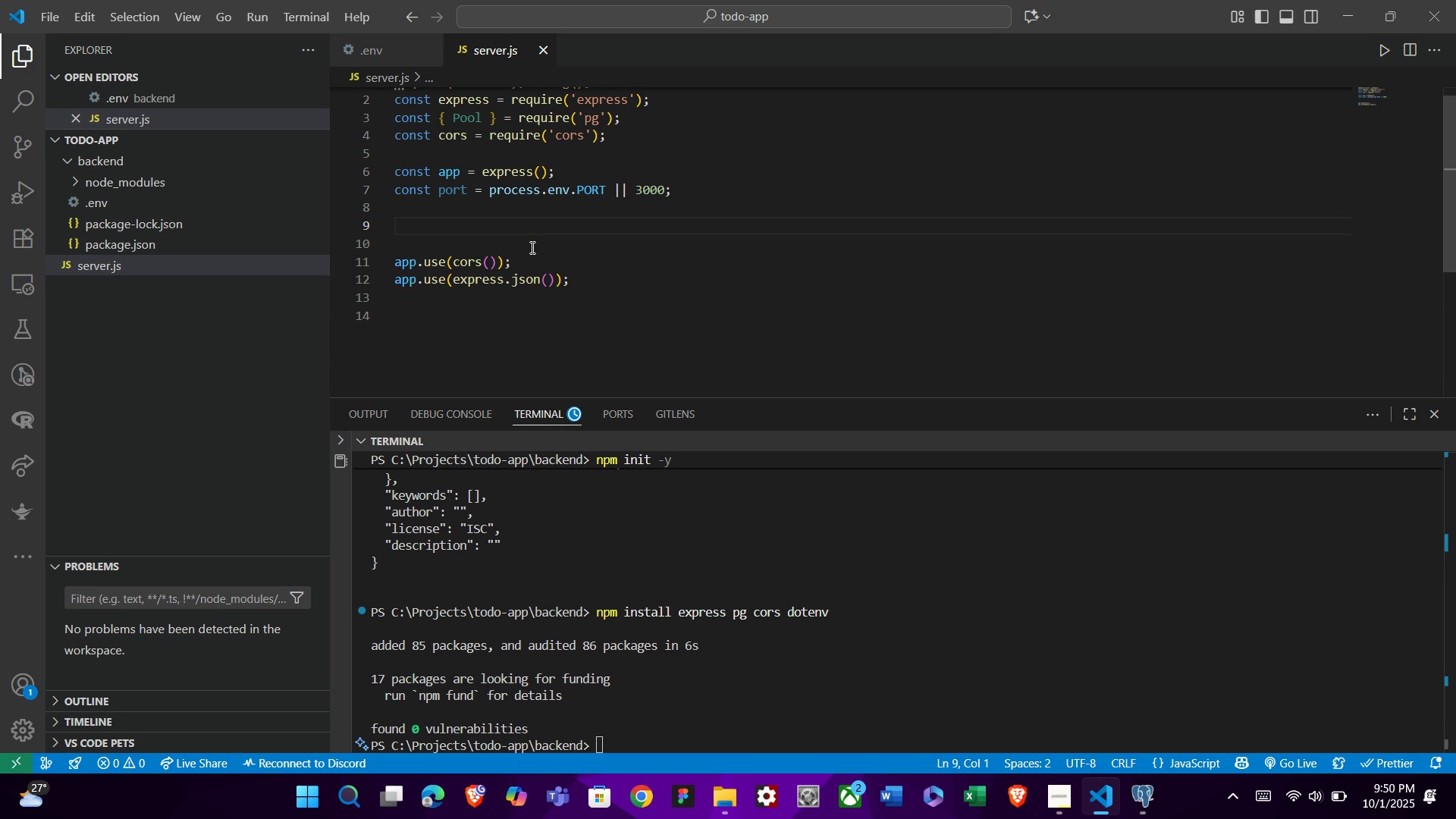 
type(// Database connection)
 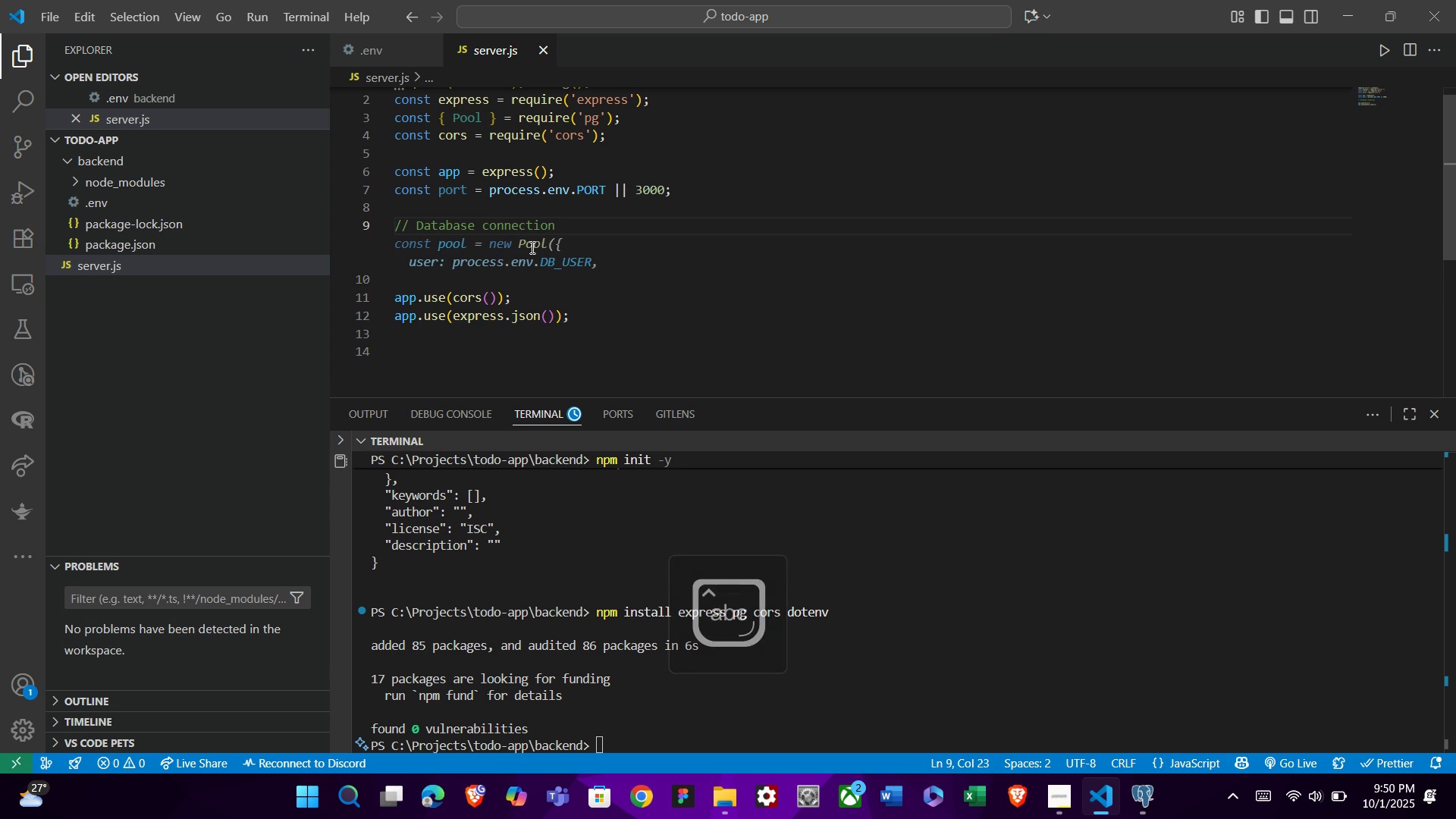 
key(Enter)
 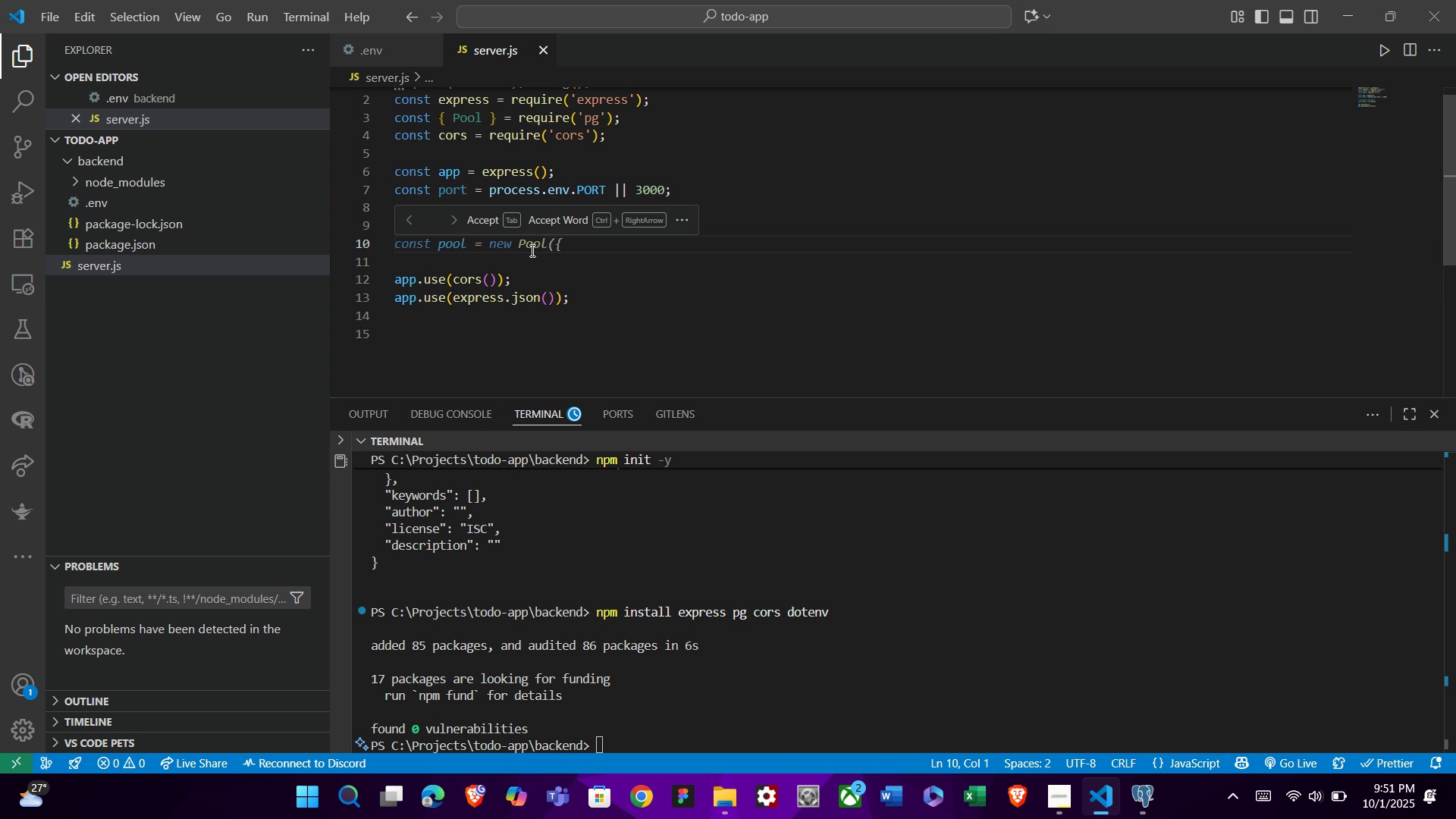 
wait(5.07)
 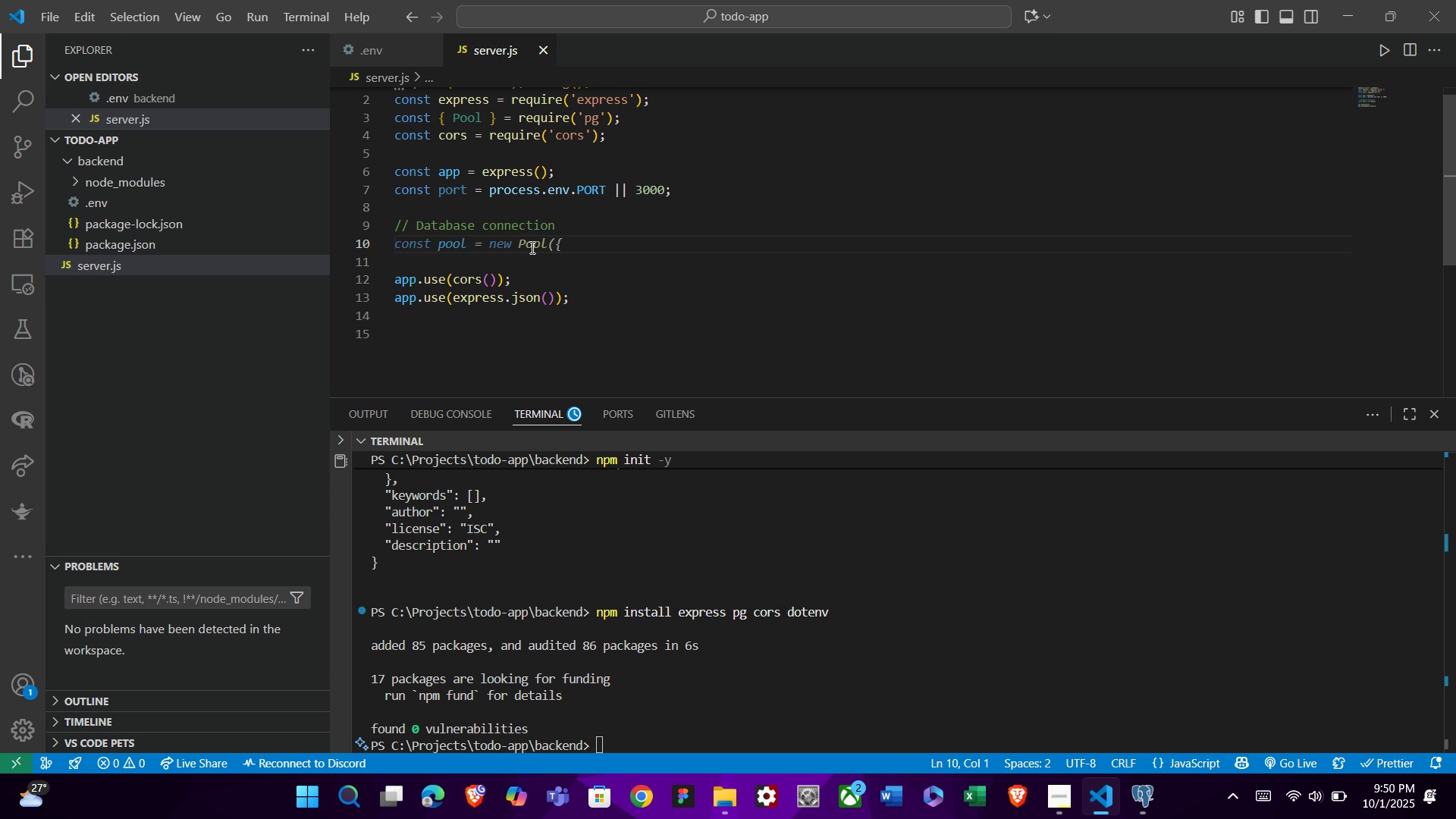 
type(const poll )
key(Backspace)
key(Backspace)
key(Backspace)
type(ol = new Pol)
key(Backspace)
type(ol({)